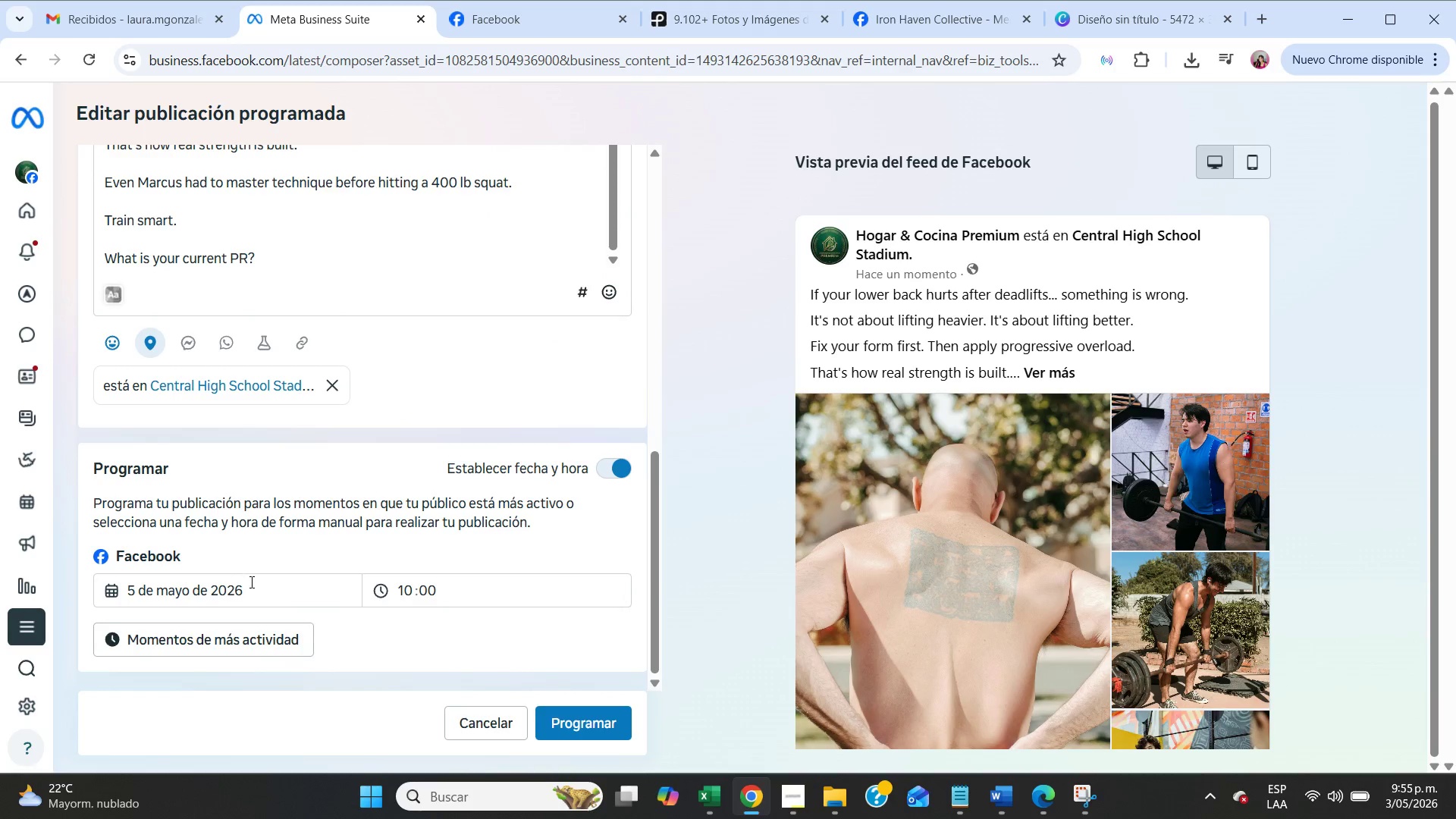 
left_click([251, 582])
 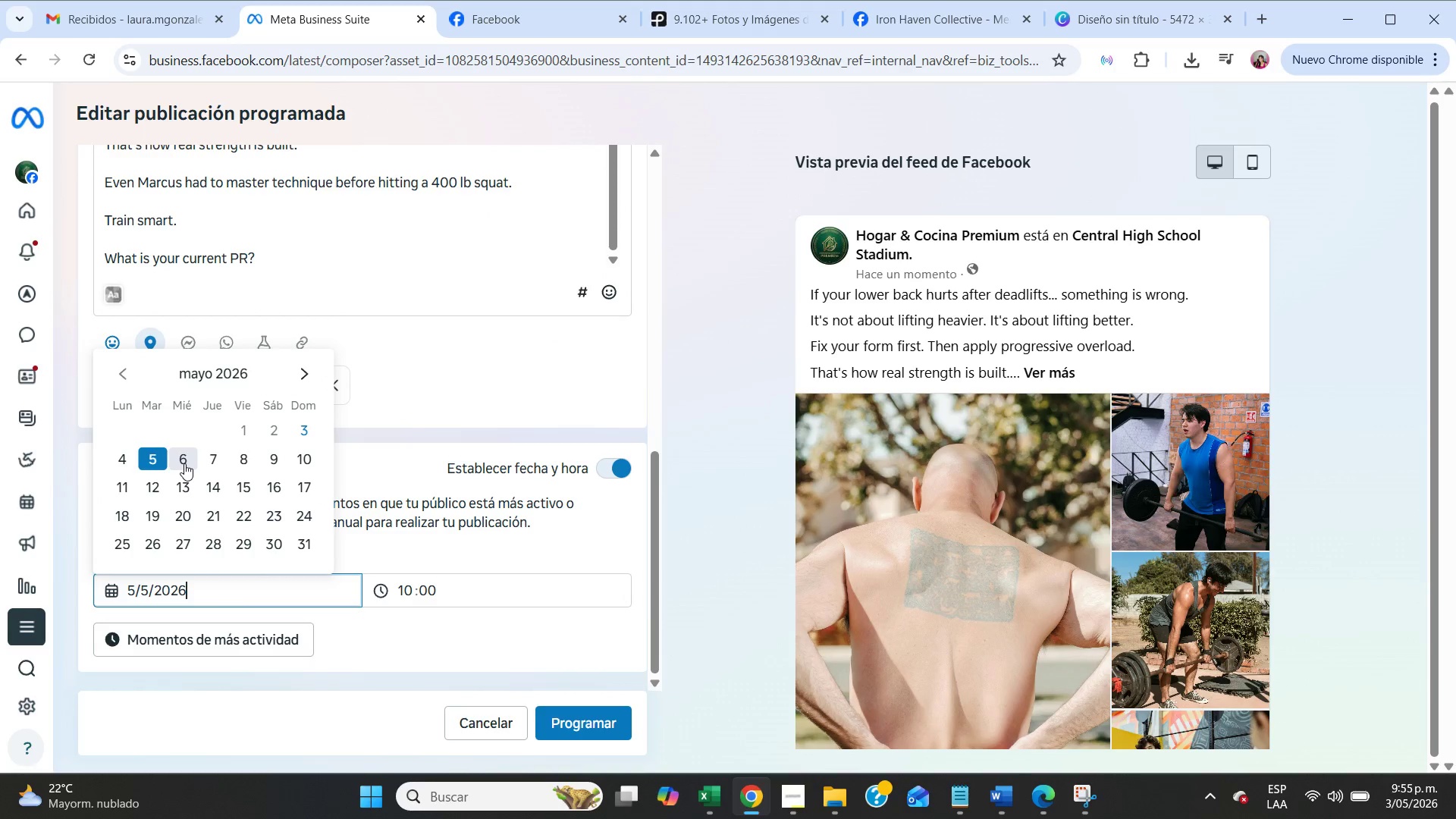 
left_click([146, 479])
 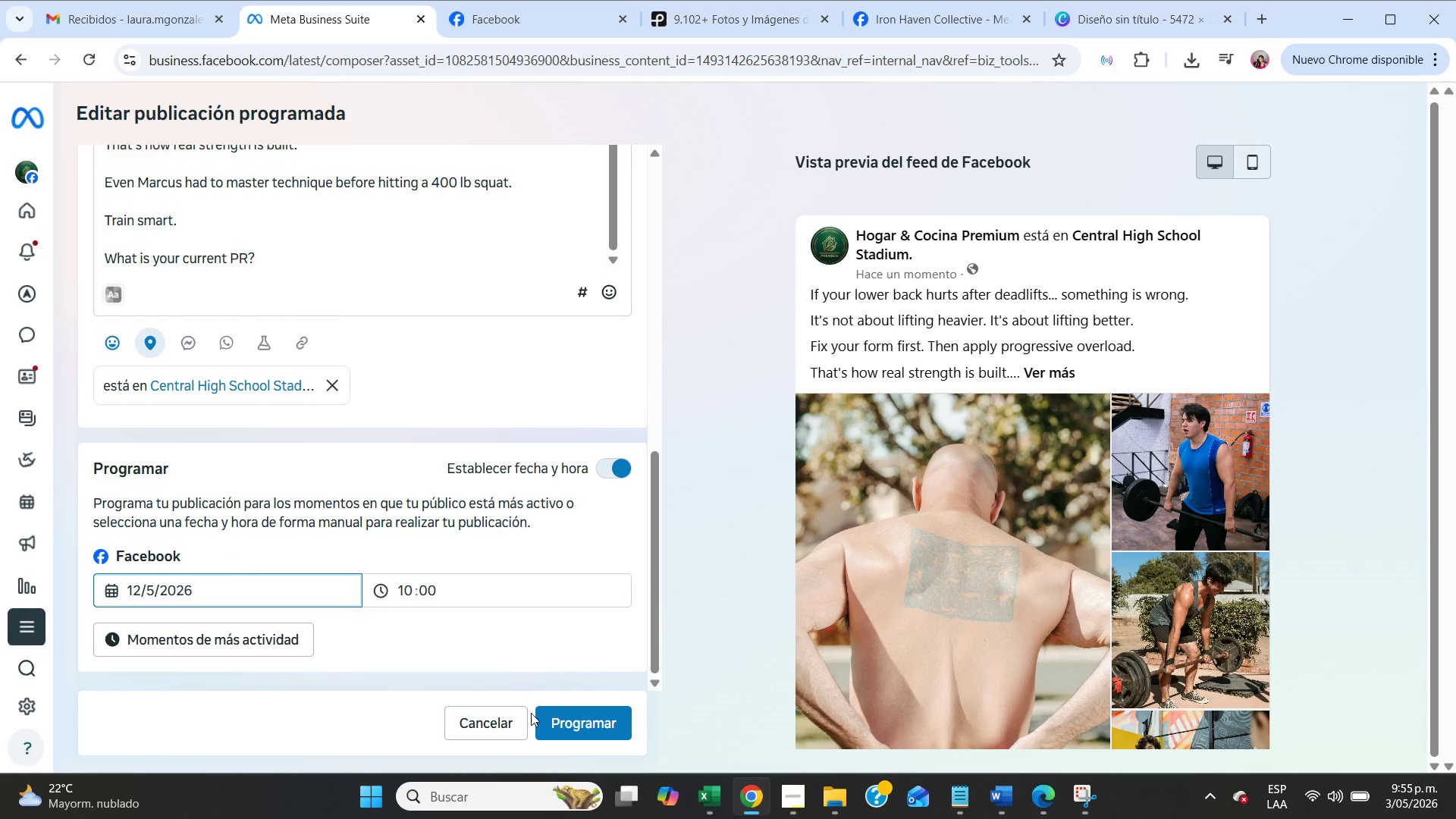 
left_click([551, 726])
 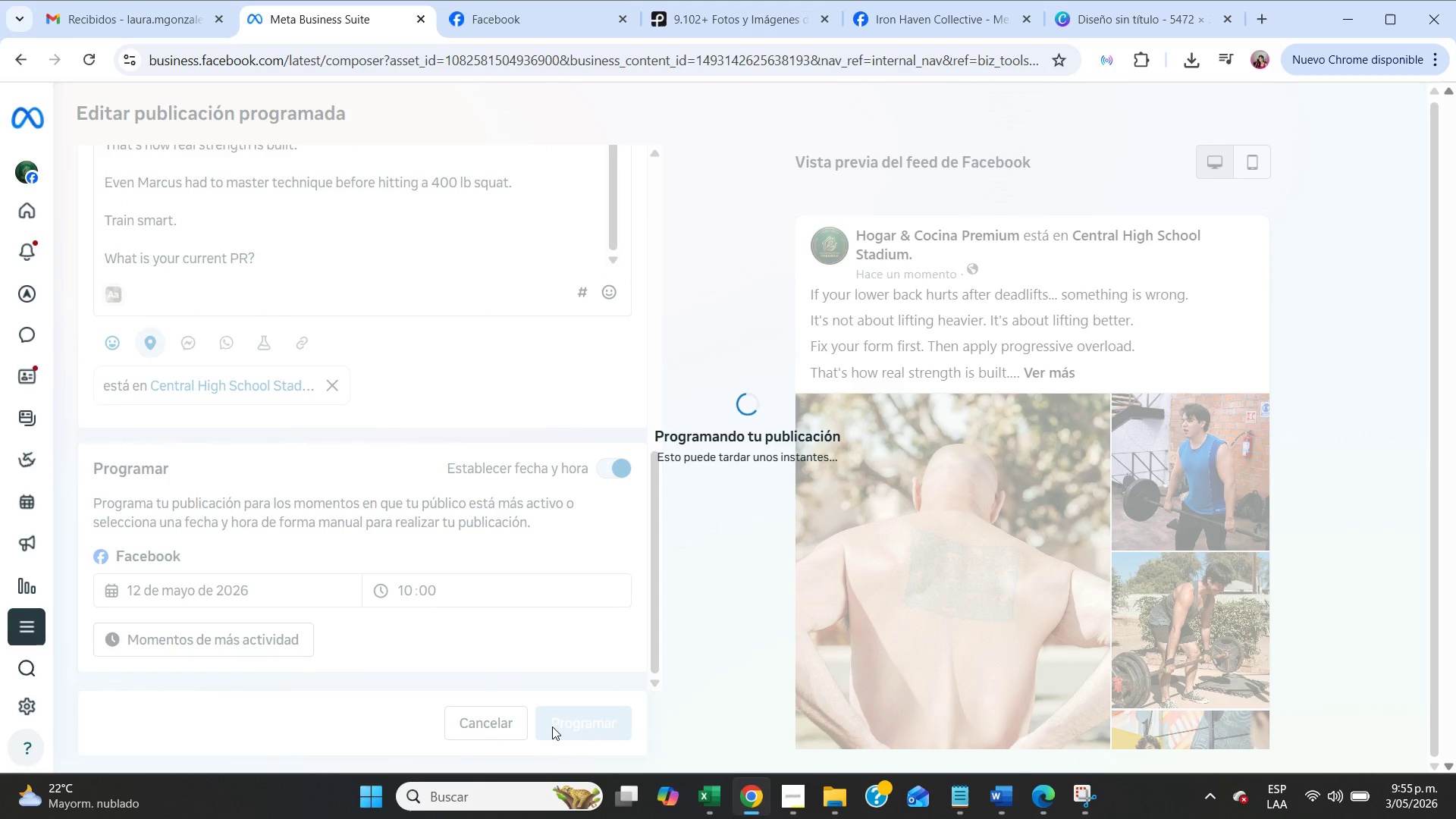 
wait(5.65)
 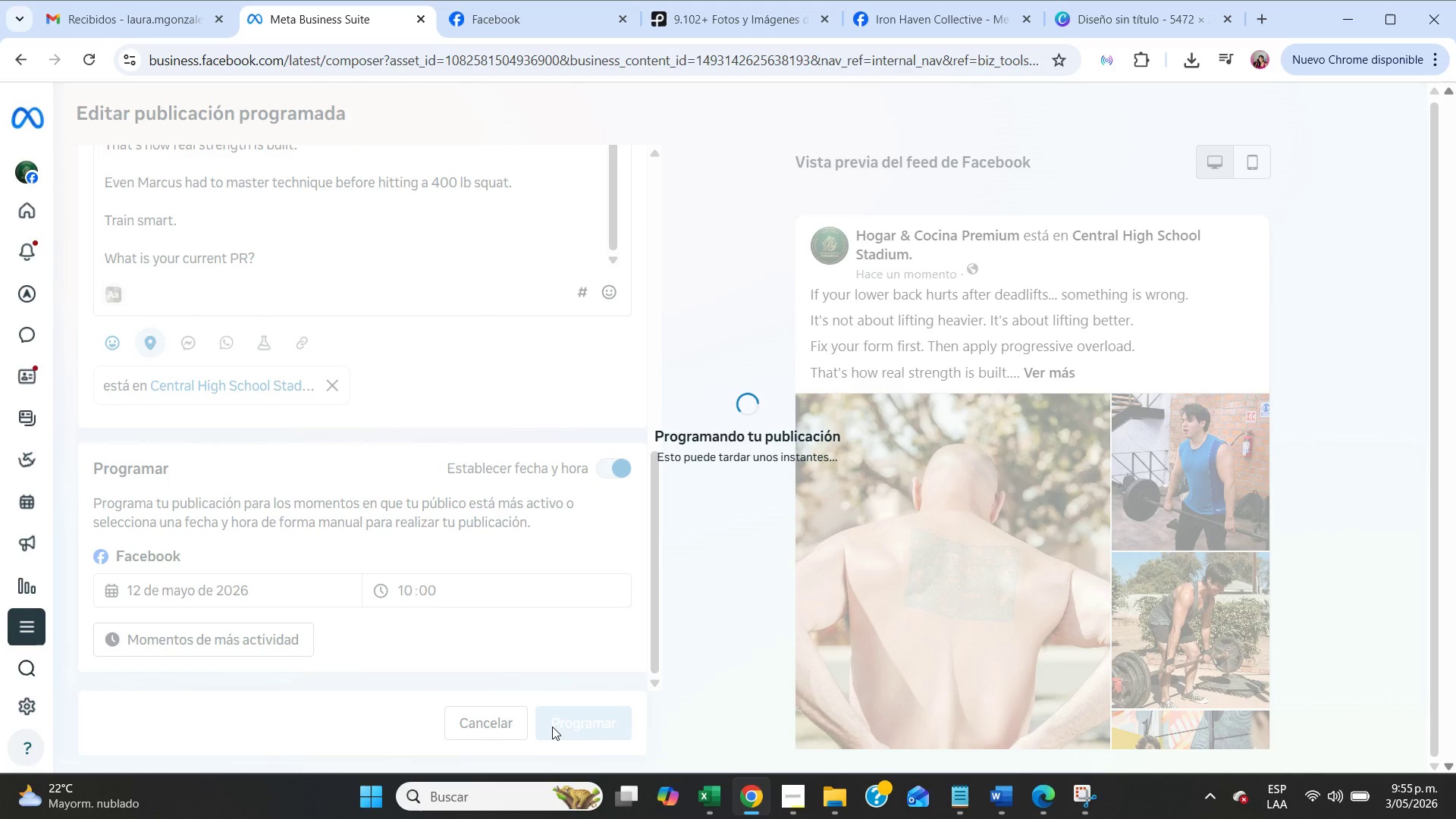 
mouse_move([540, 639])
 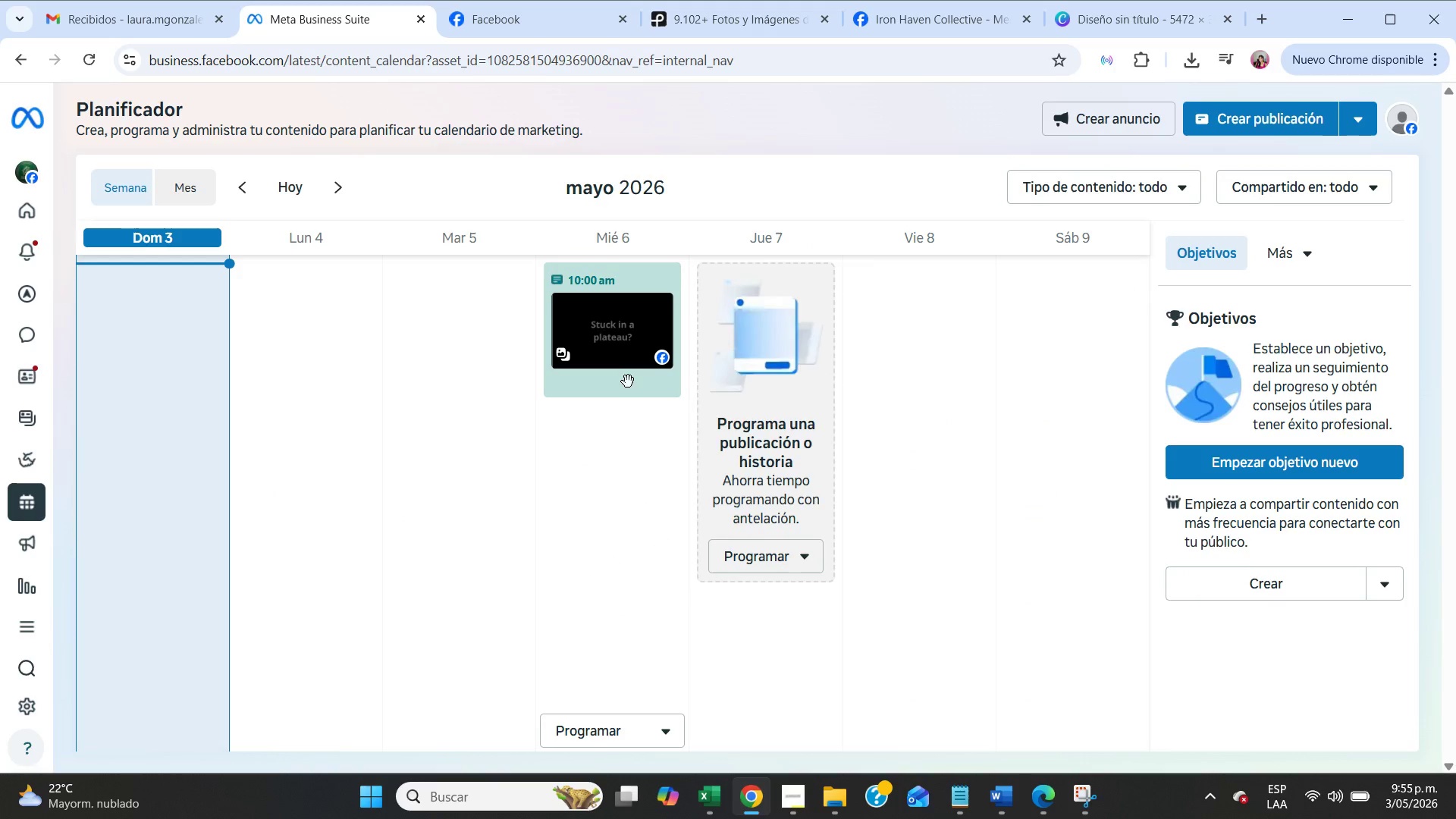 
scroll: coordinate [628, 381], scroll_direction: up, amount: 1.0
 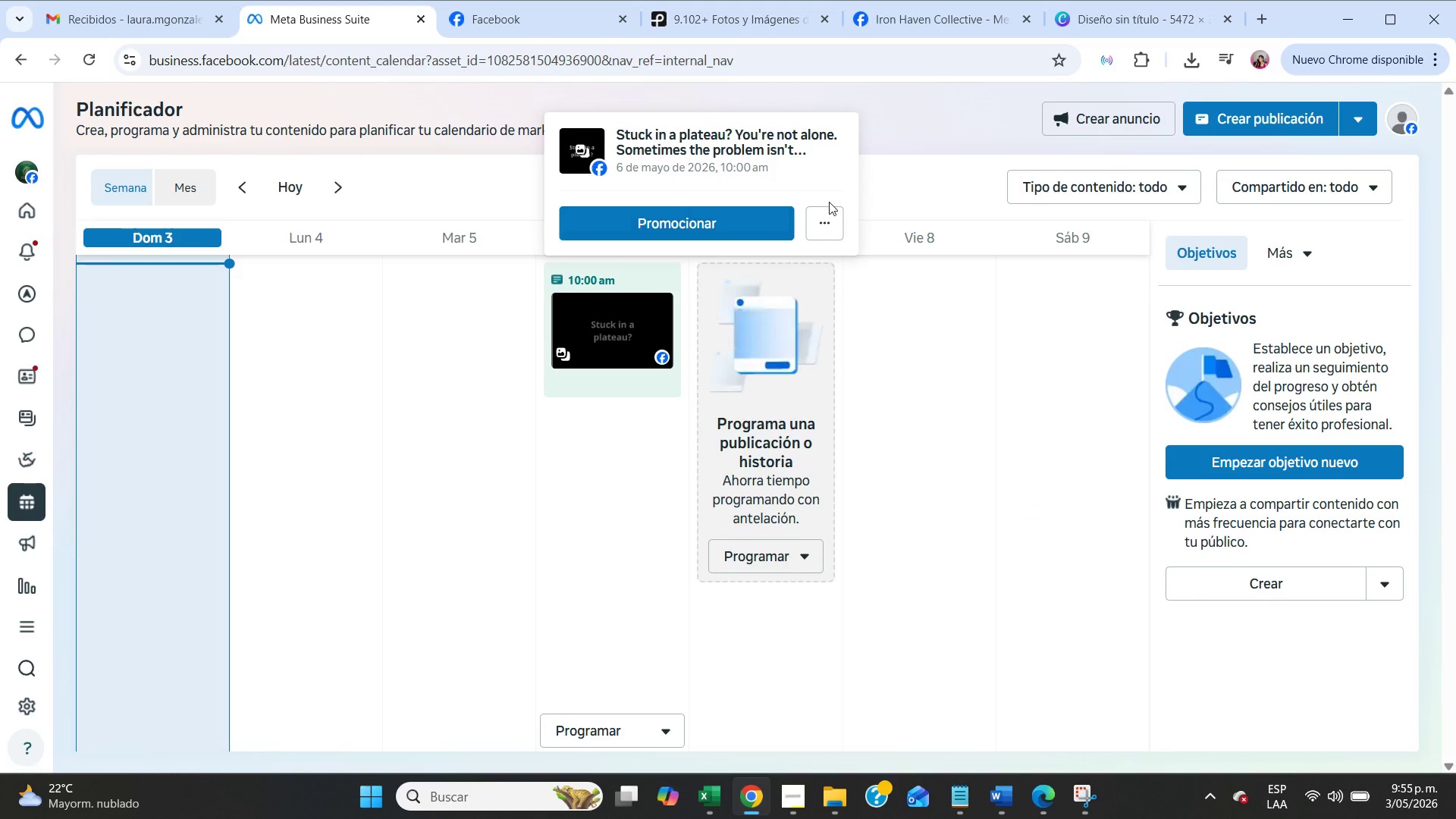 
left_click([839, 217])
 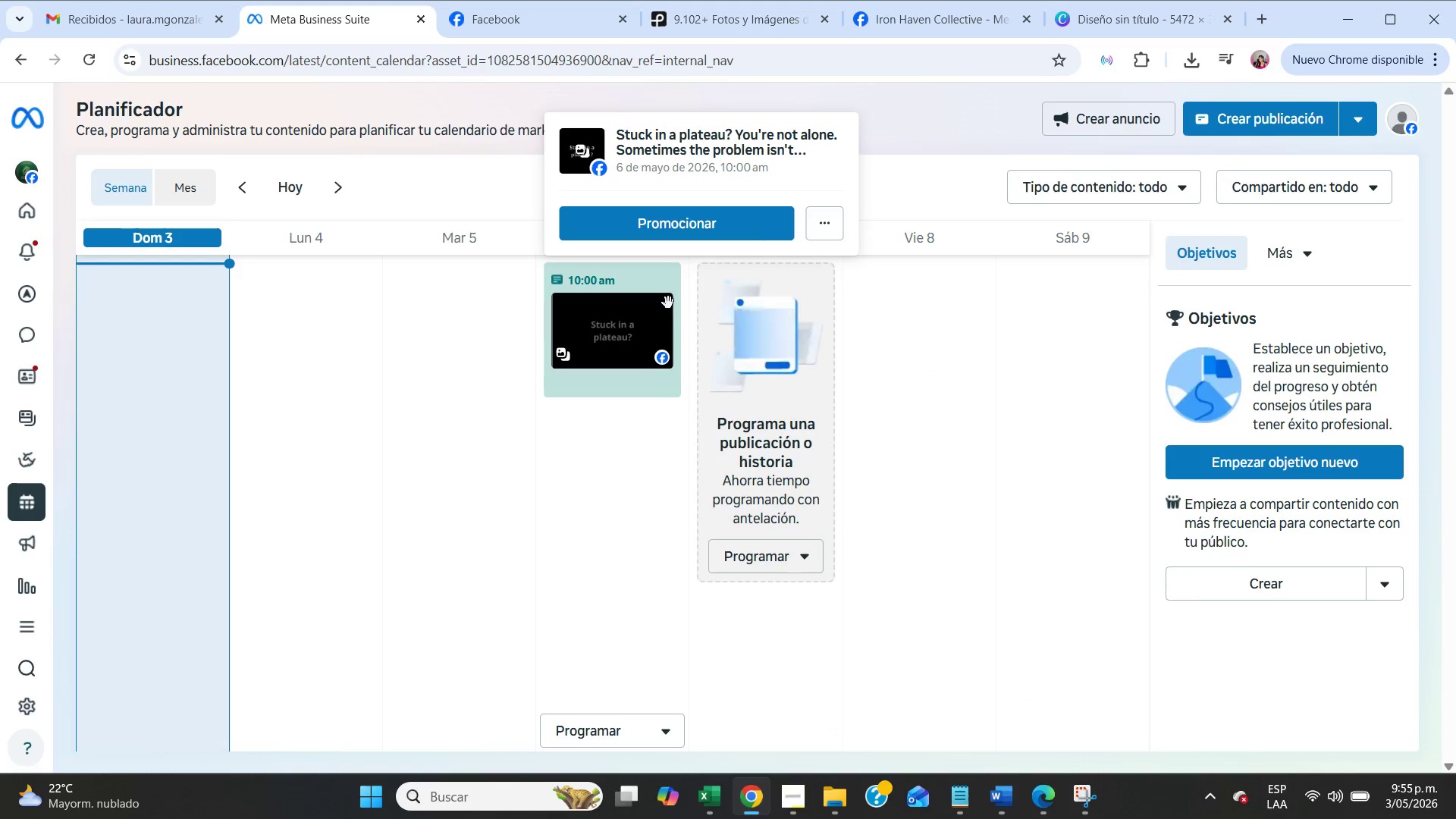 
left_click([827, 224])
 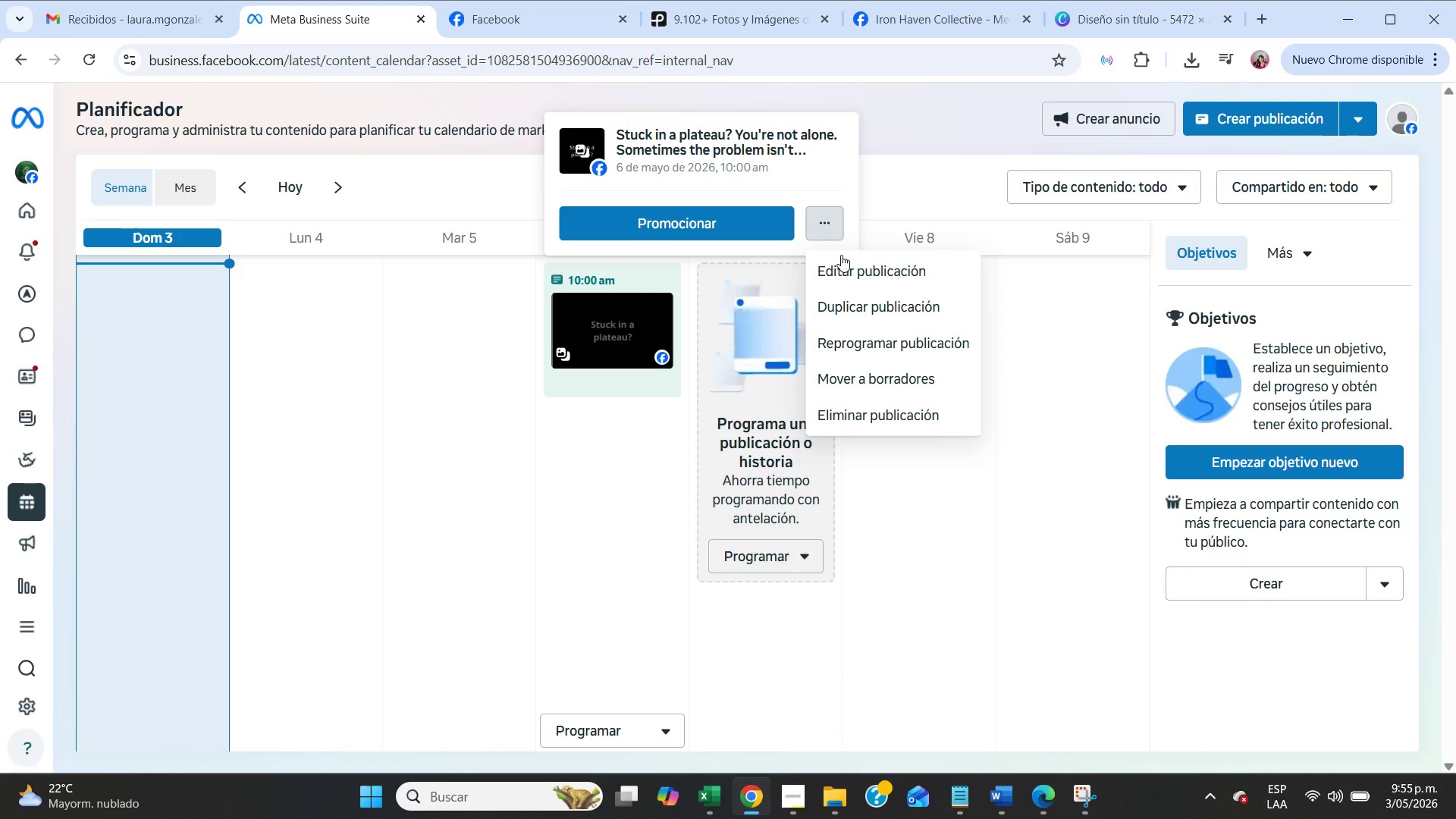 
left_click([848, 265])
 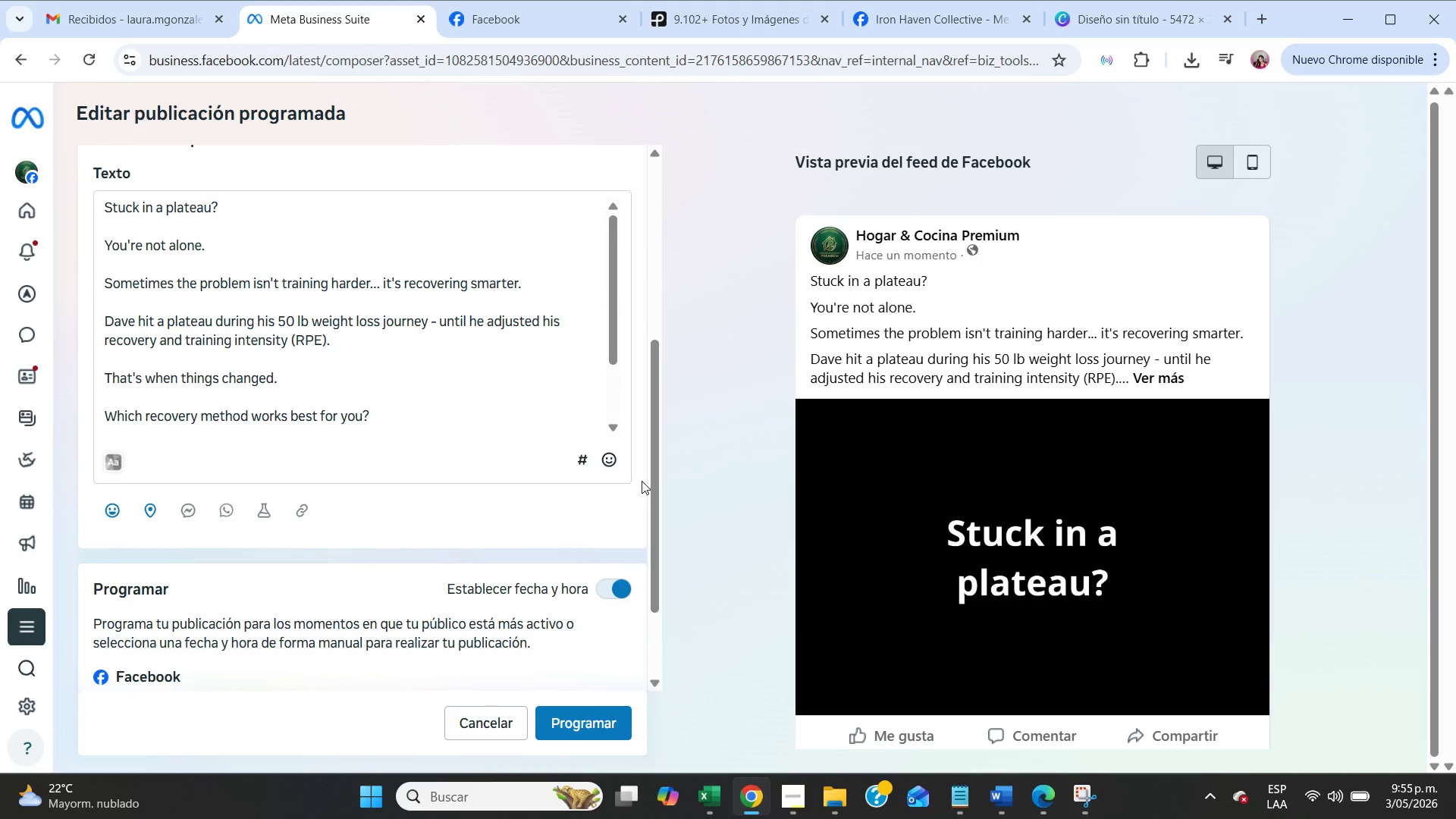 
scroll: coordinate [524, 454], scroll_direction: down, amount: 8.0
 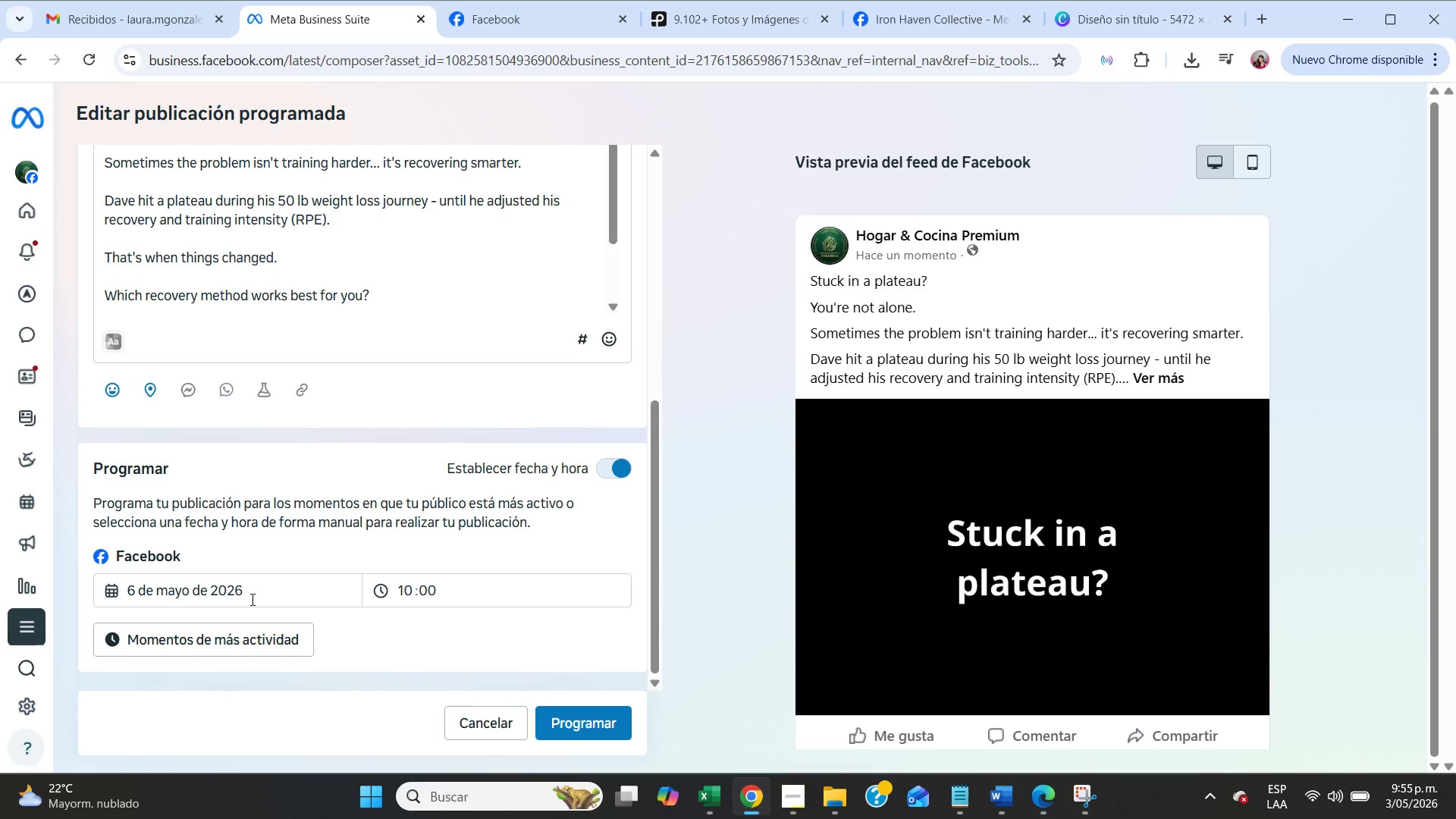 
left_click([251, 588])
 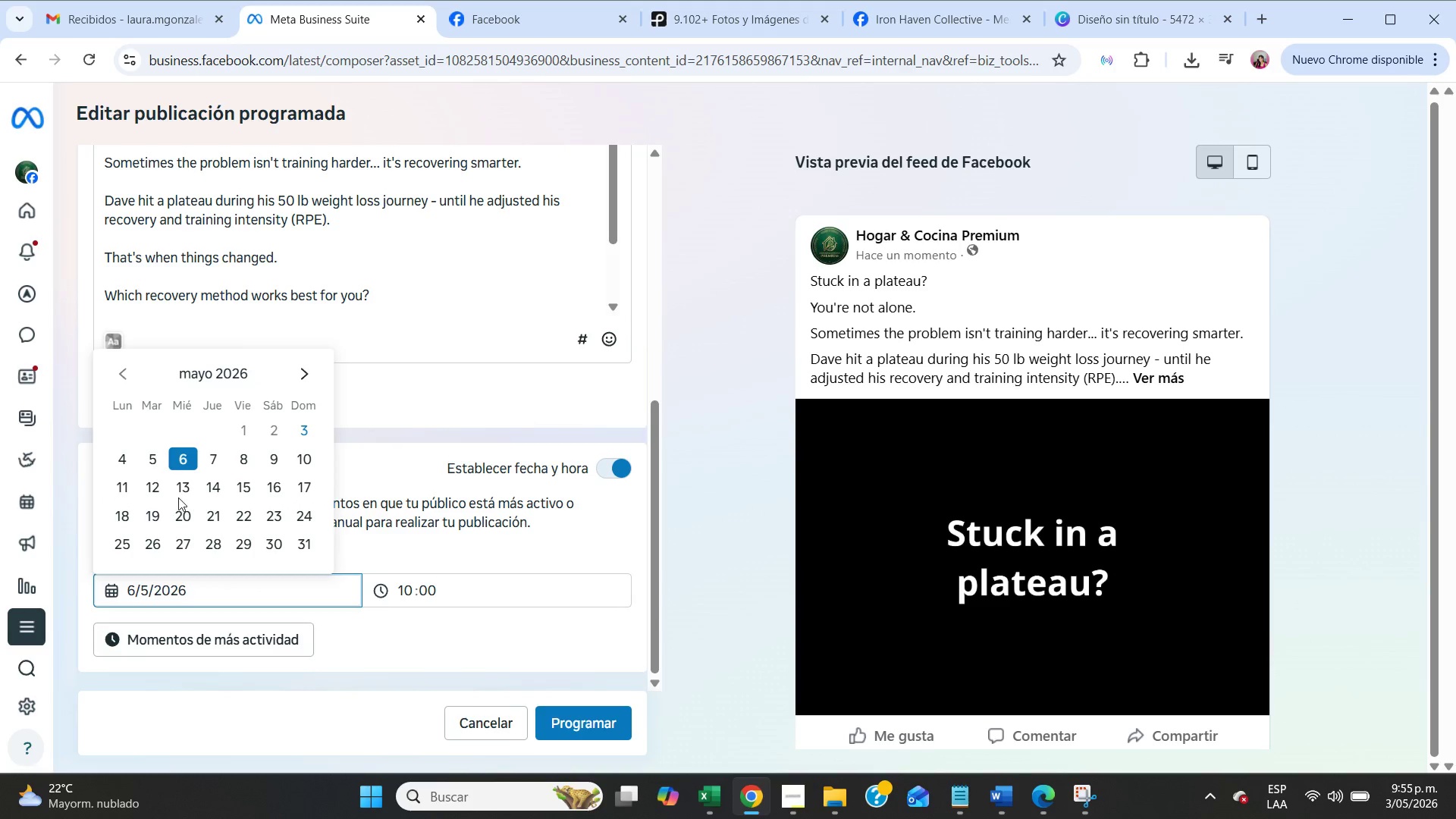 
left_click([182, 489])
 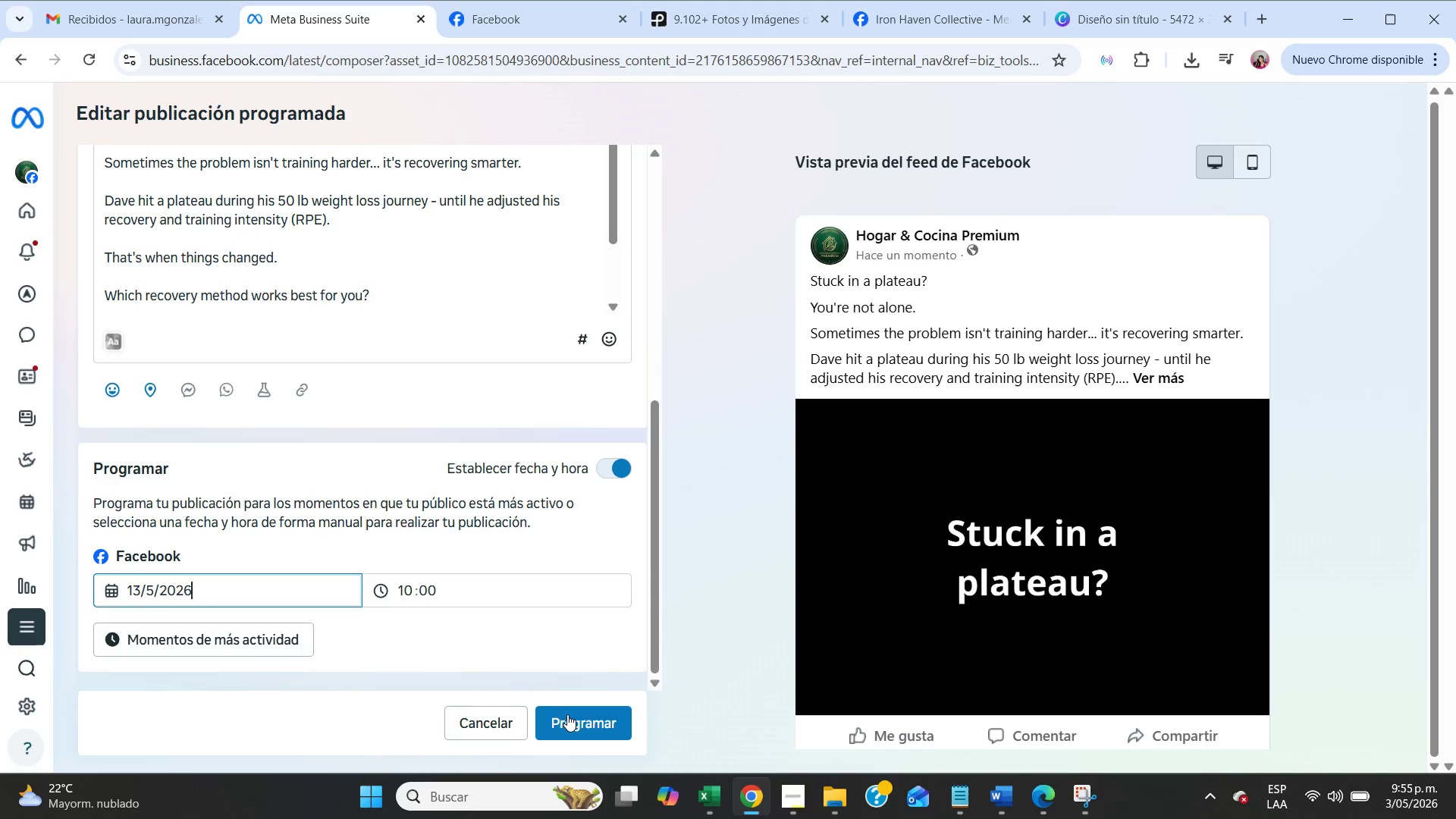 
left_click([582, 731])